 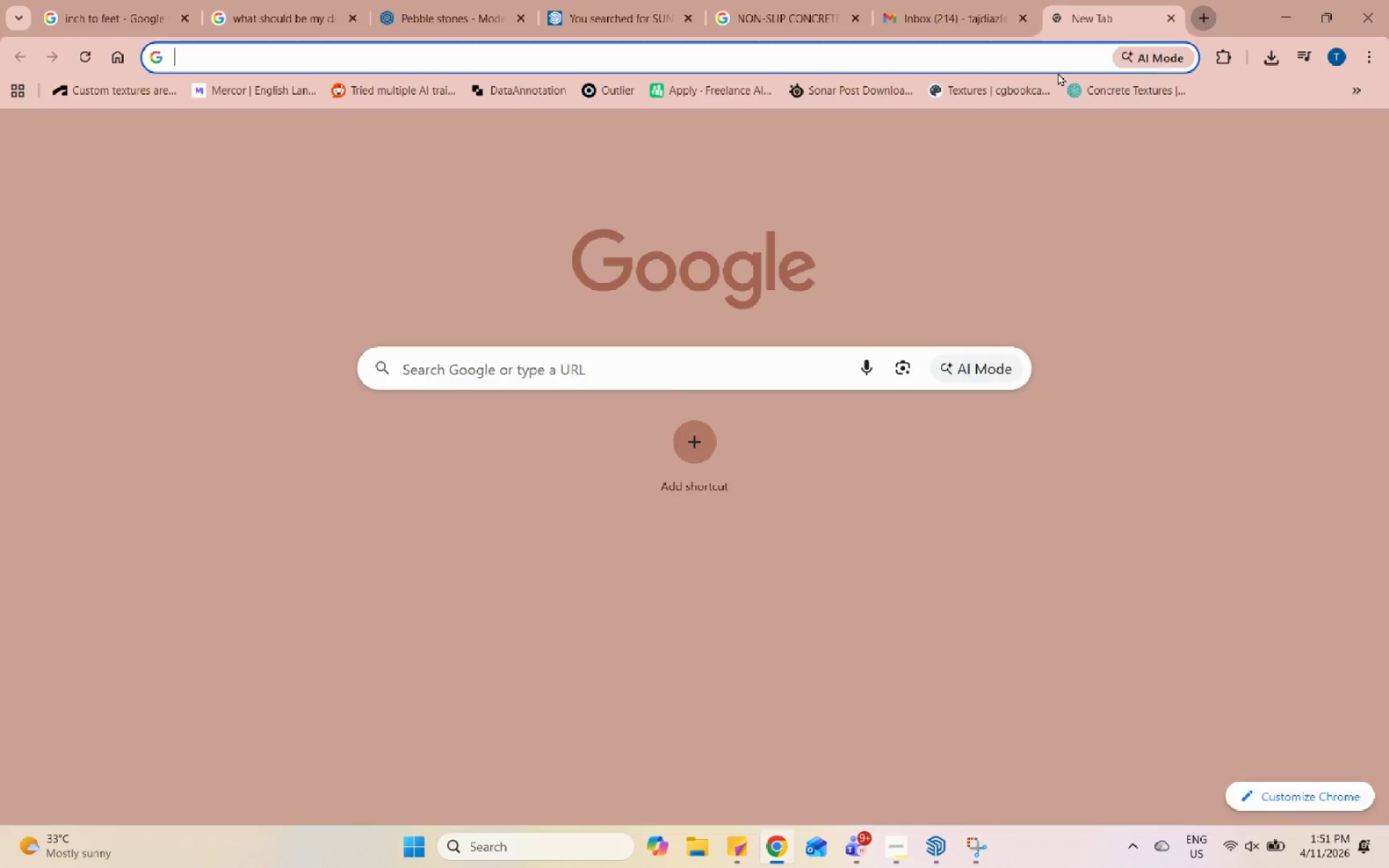 
type(LILIES)
 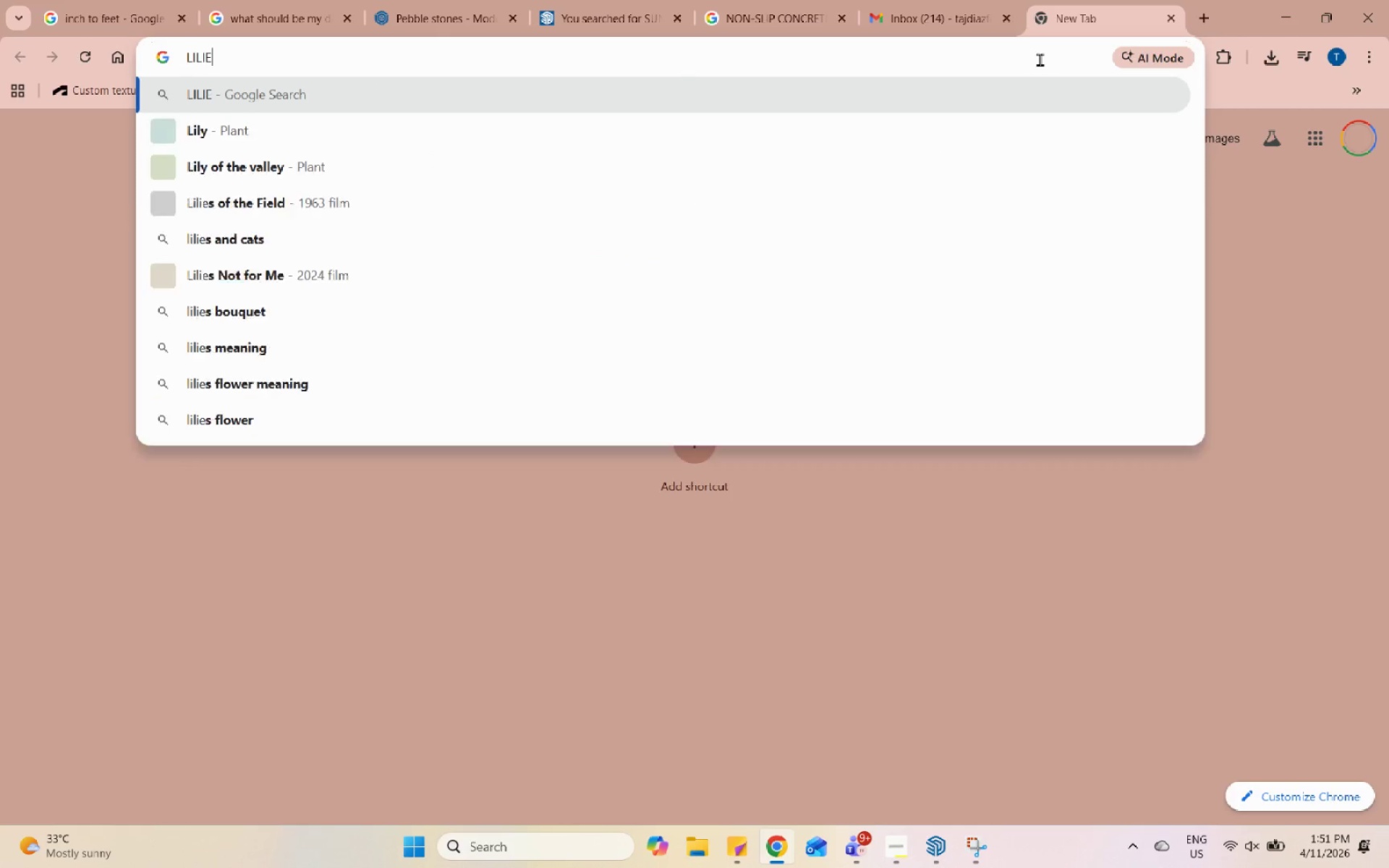 
key(Enter)
 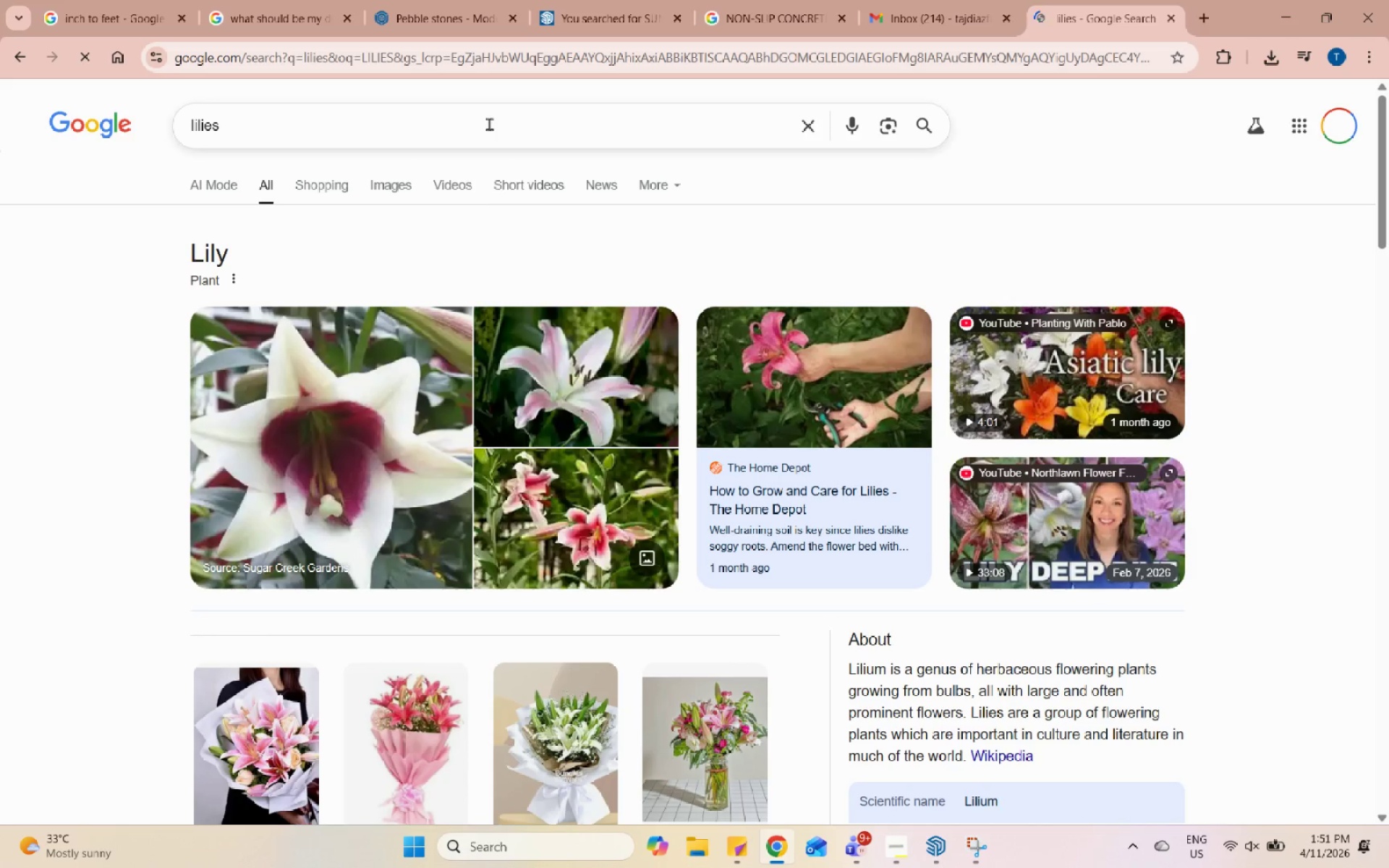 
double_click([489, 131])
 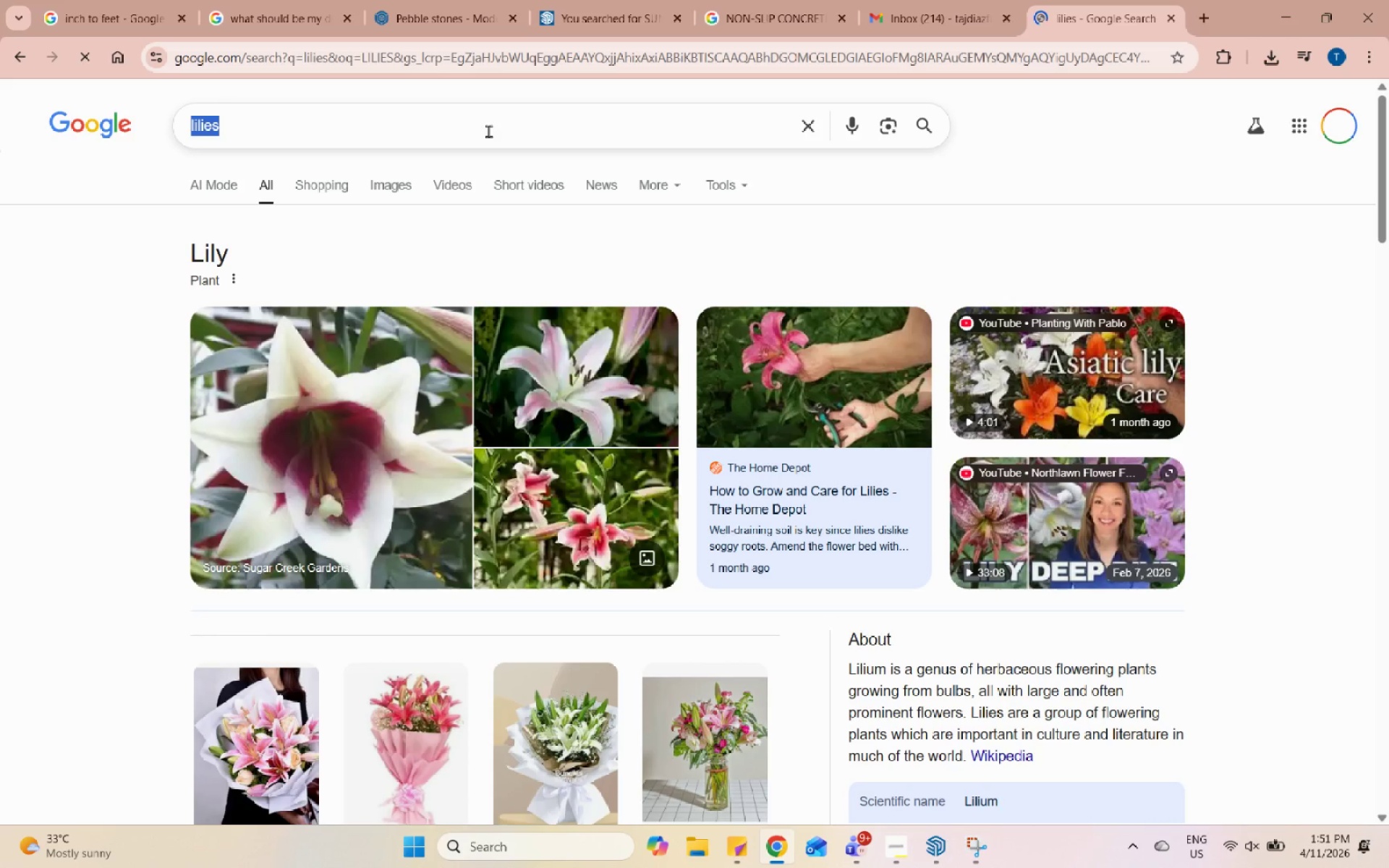 
triple_click([488, 131])
 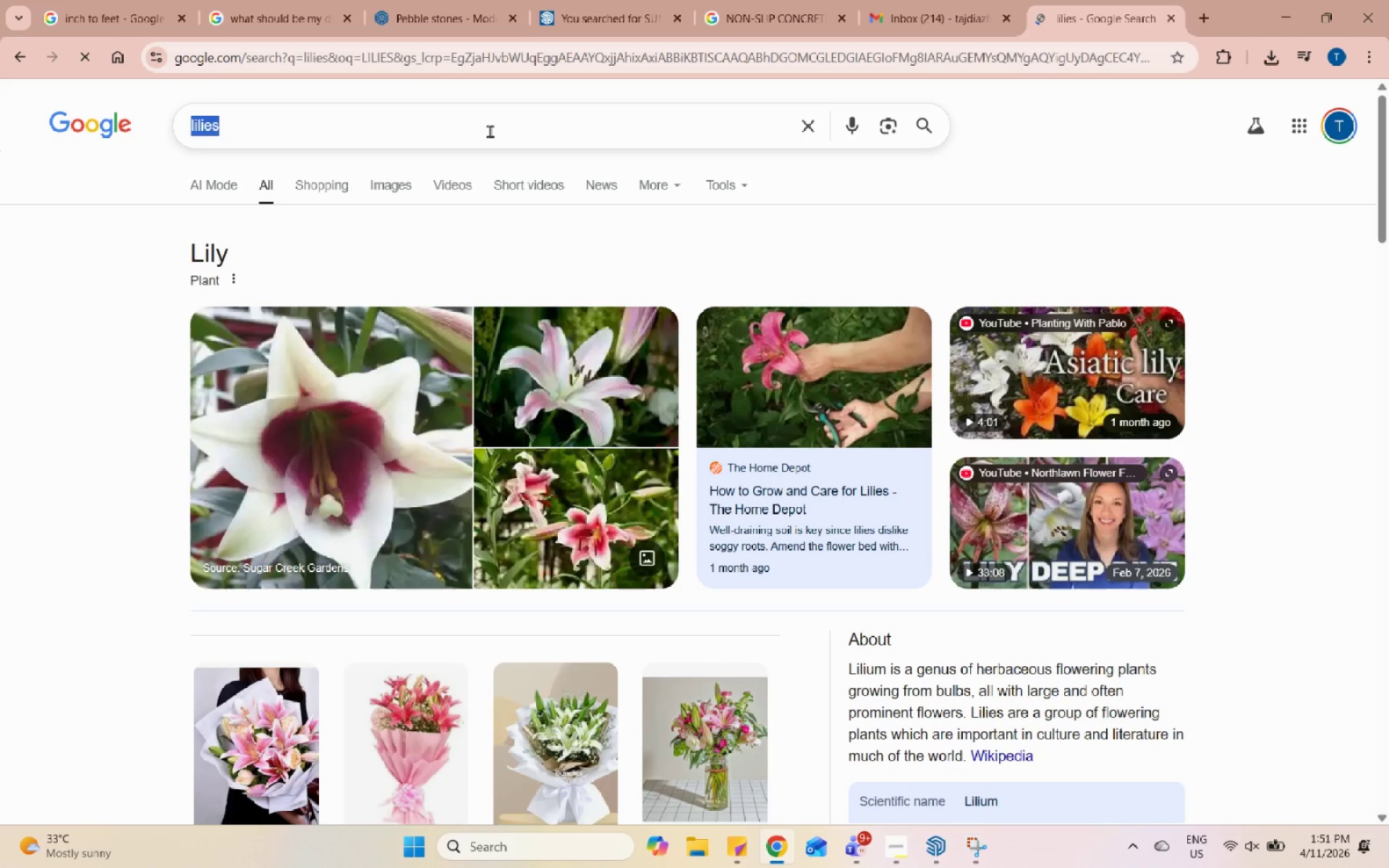 
type(AZALEA)
 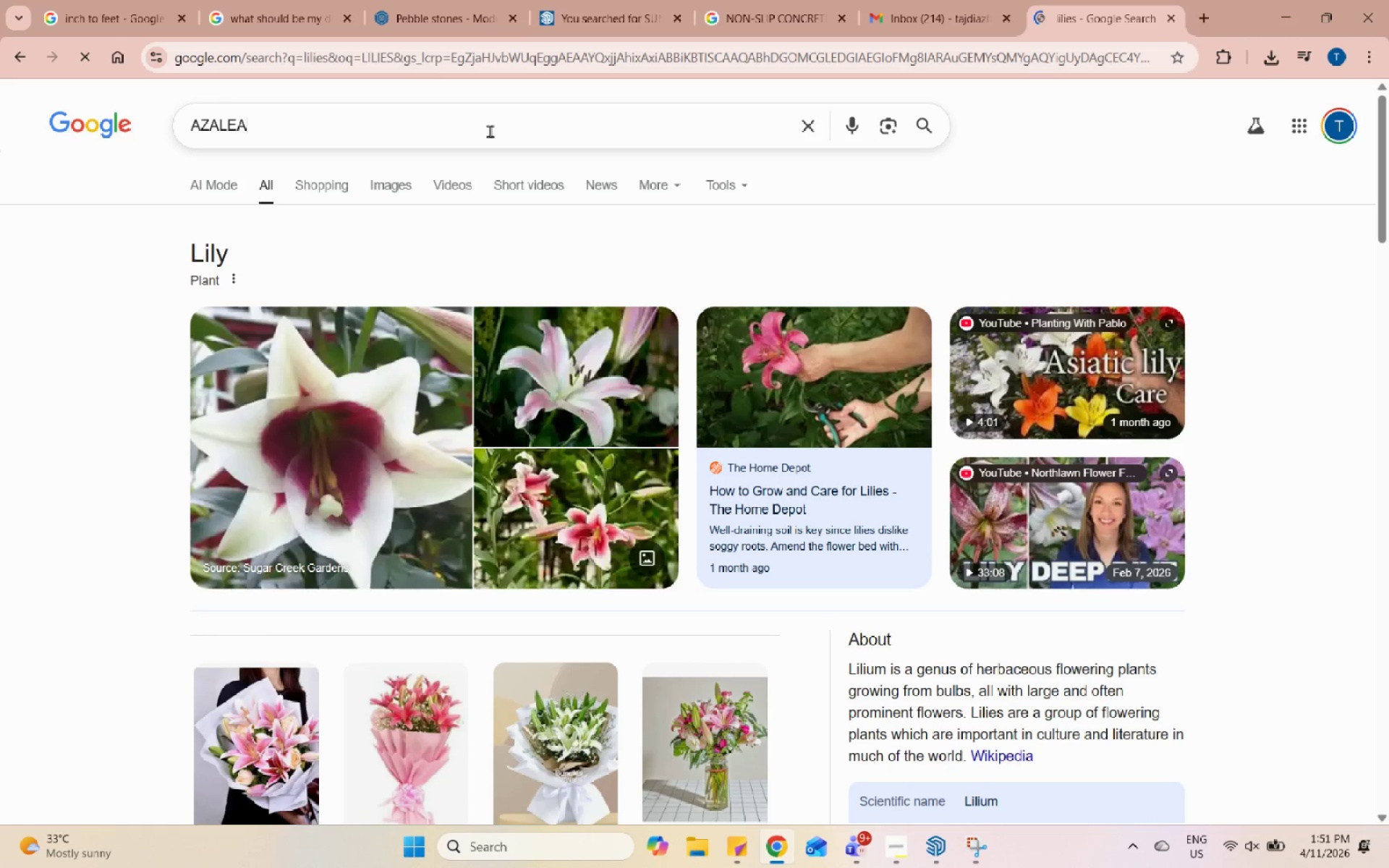 
key(Enter)
 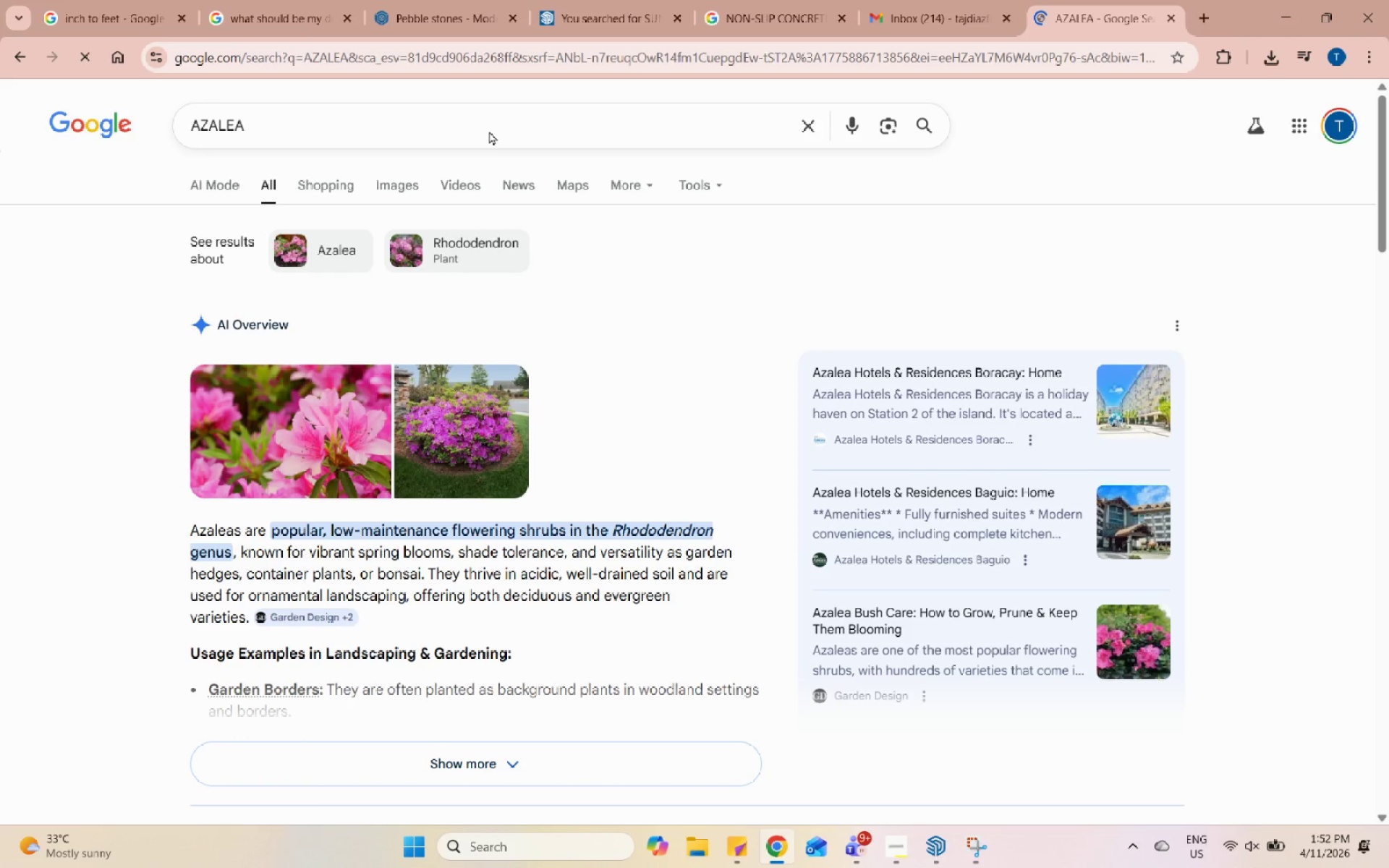 
wait(5.5)
 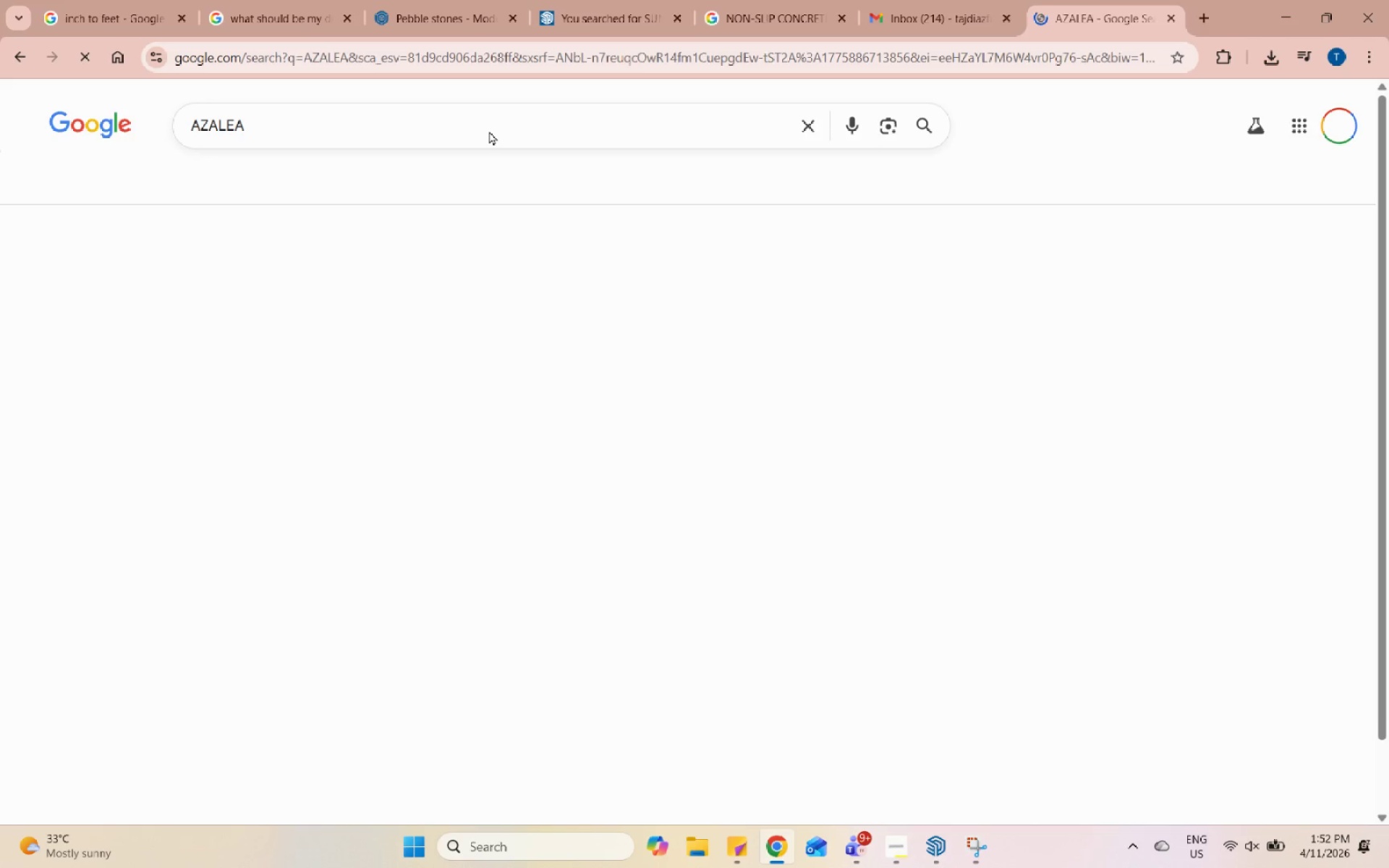 
double_click([489, 146])
 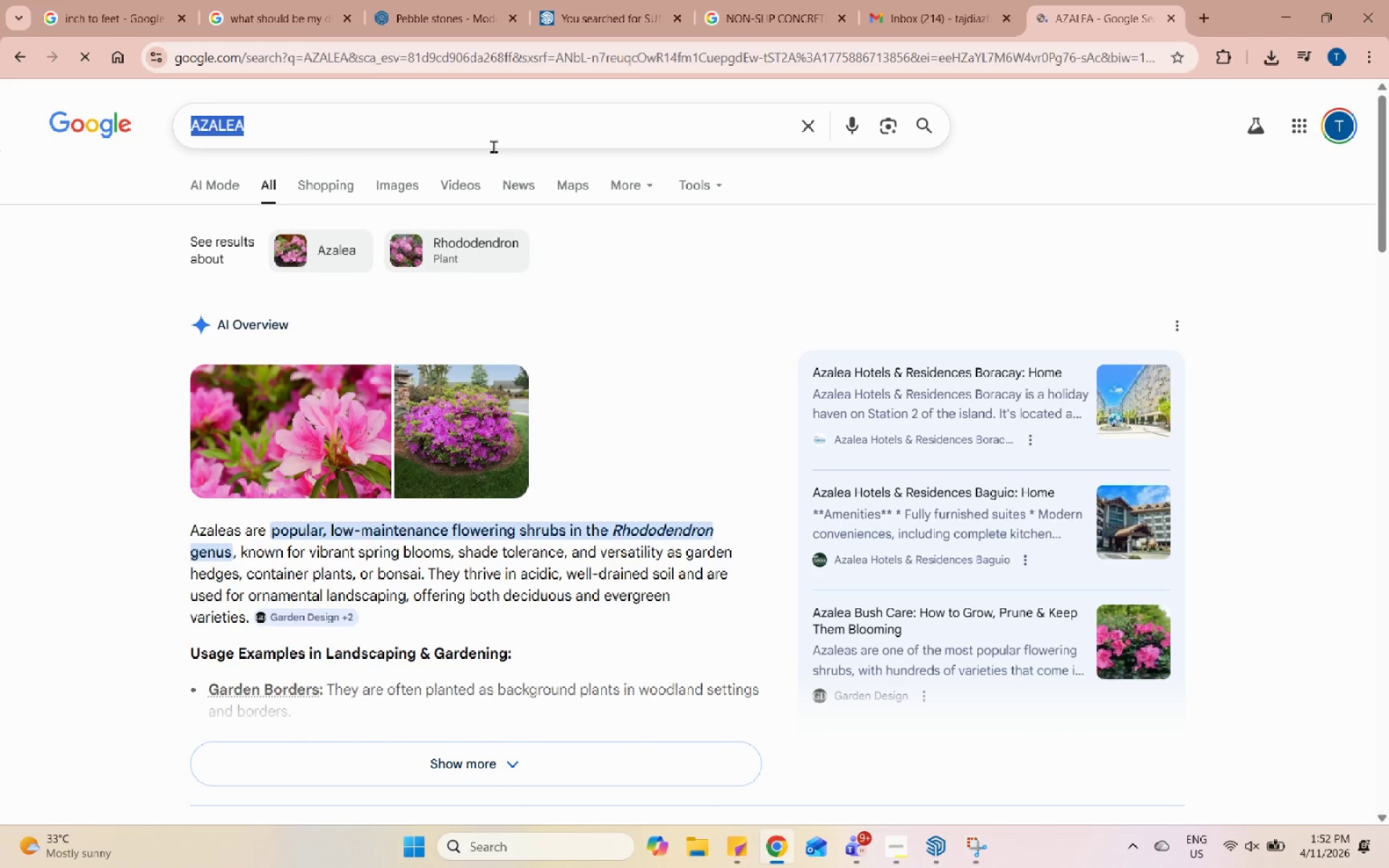 
type(SAGO PLAM)
key(Backspace)
key(Backspace)
key(Backspace)
type(ALMS)
 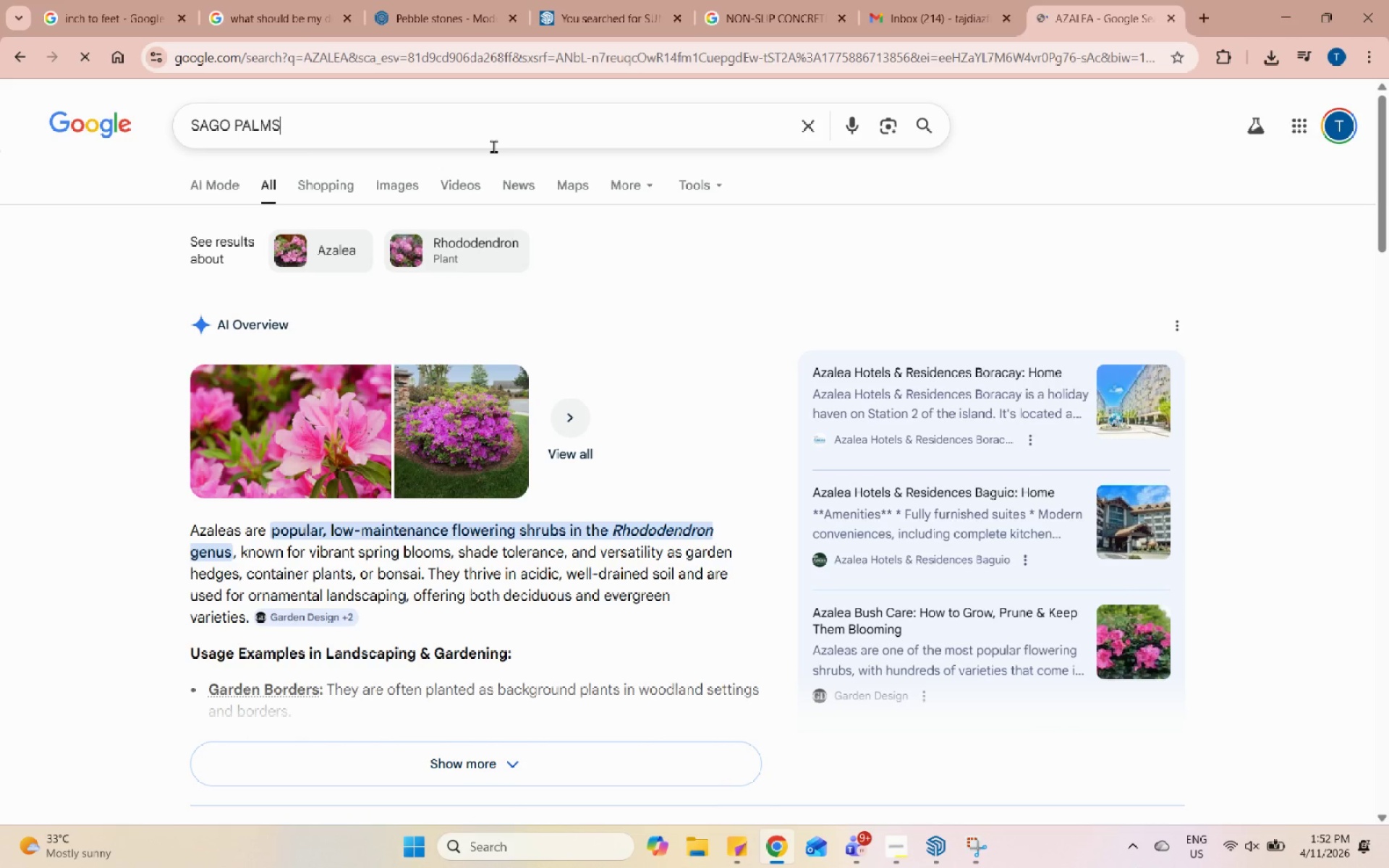 
key(Enter)
 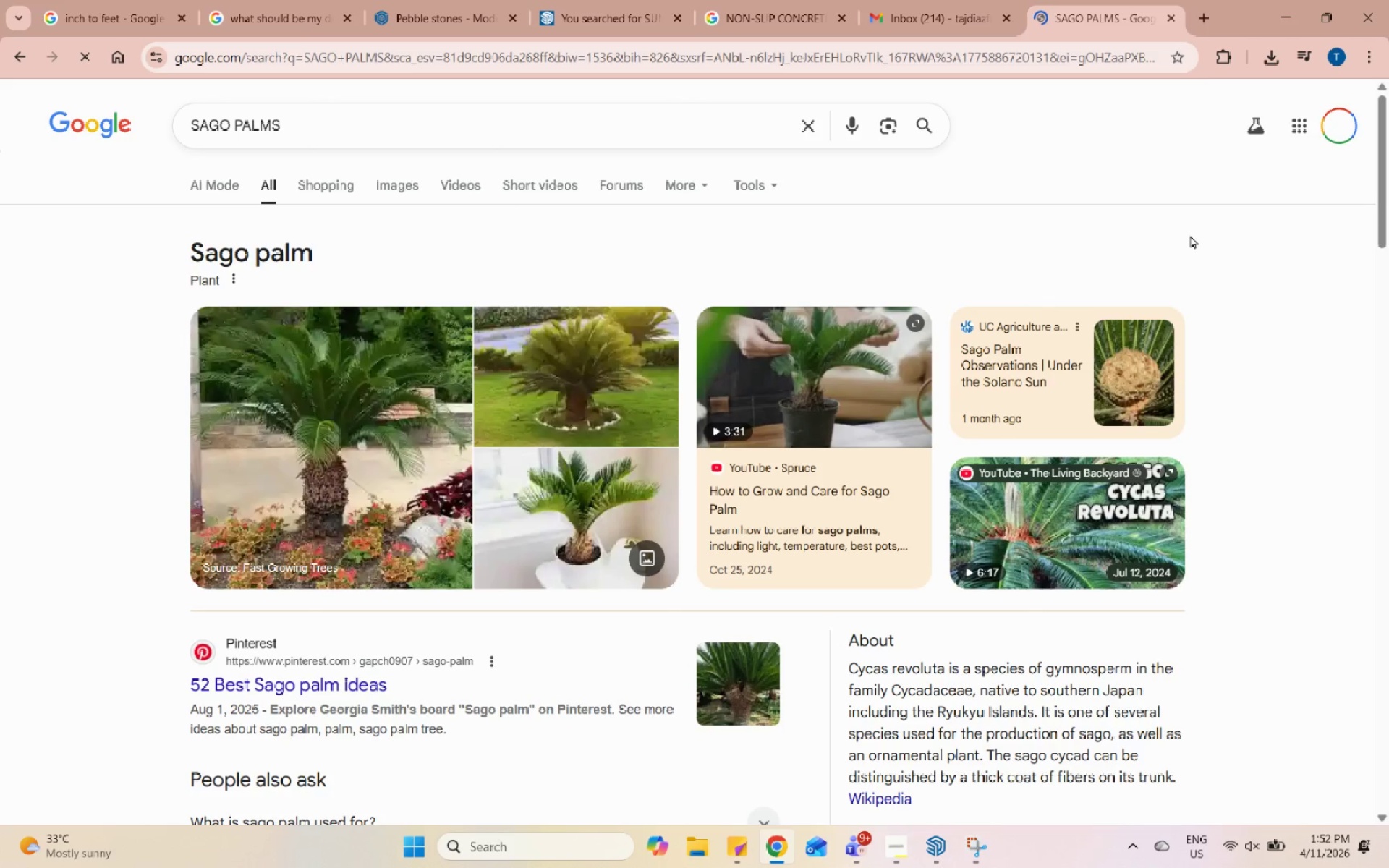 
left_click([1274, 4])